 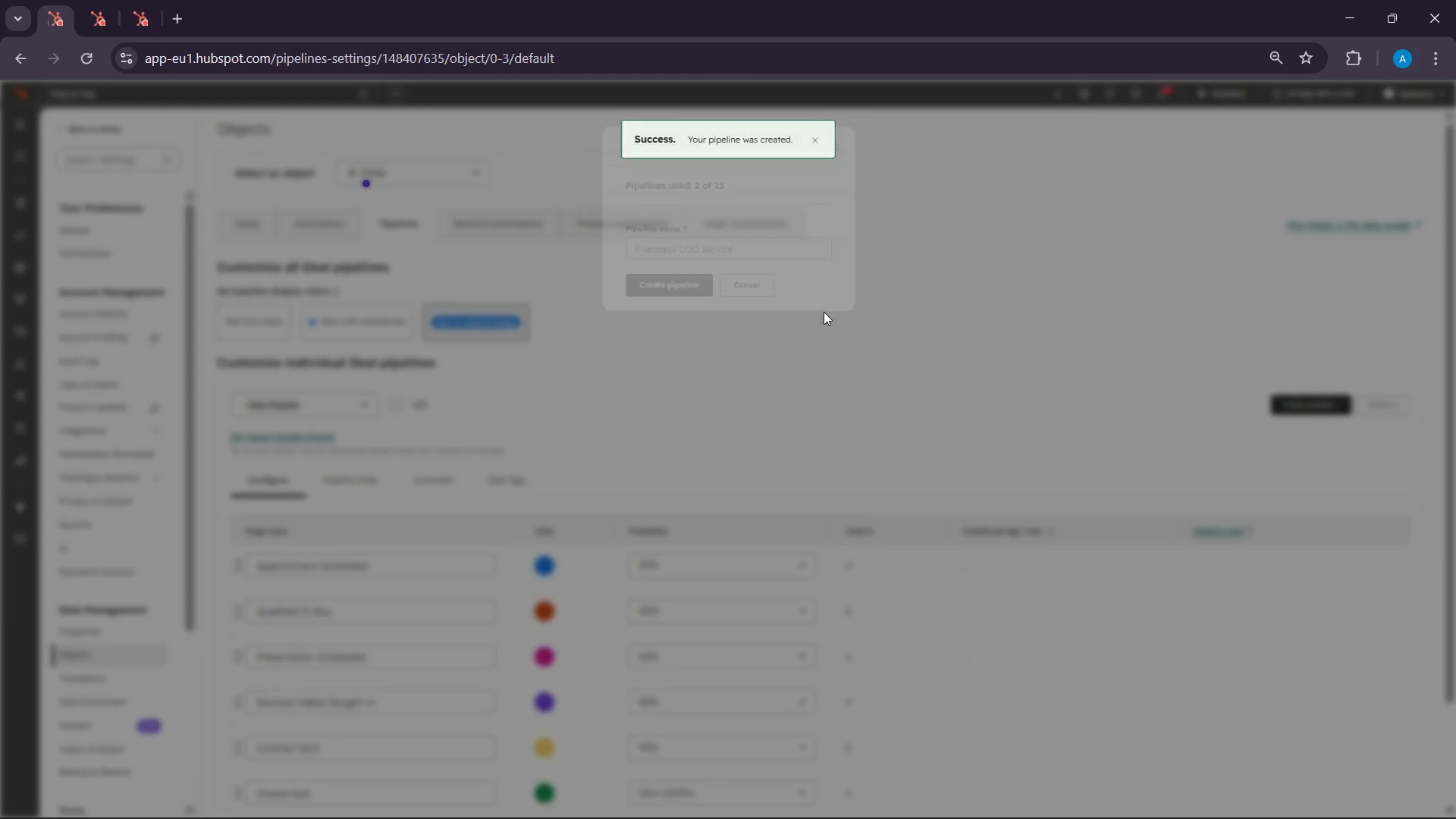 
scroll: coordinate [615, 419], scroll_direction: down, amount: 1.0
 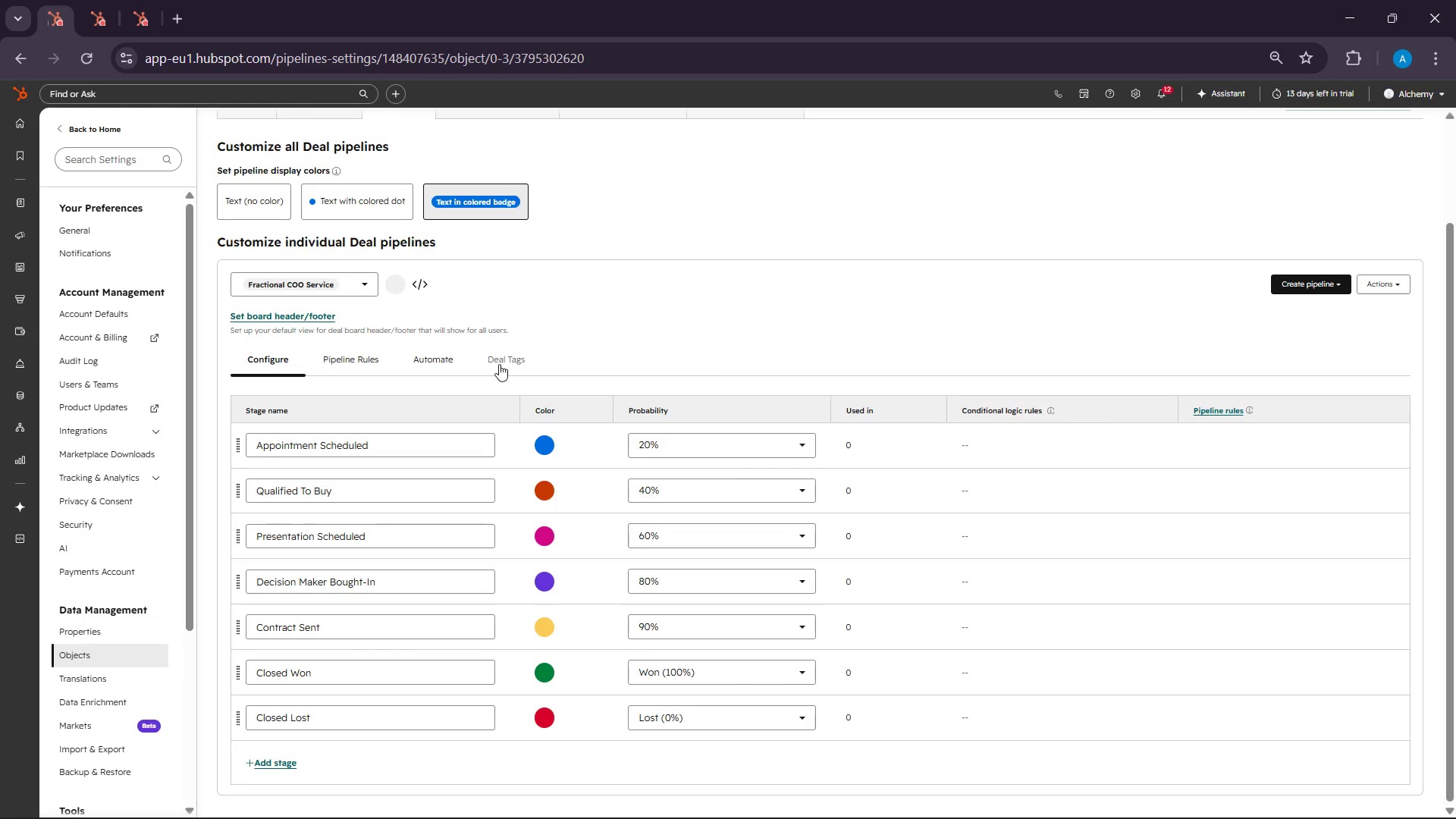 
left_click([1386, 286])
 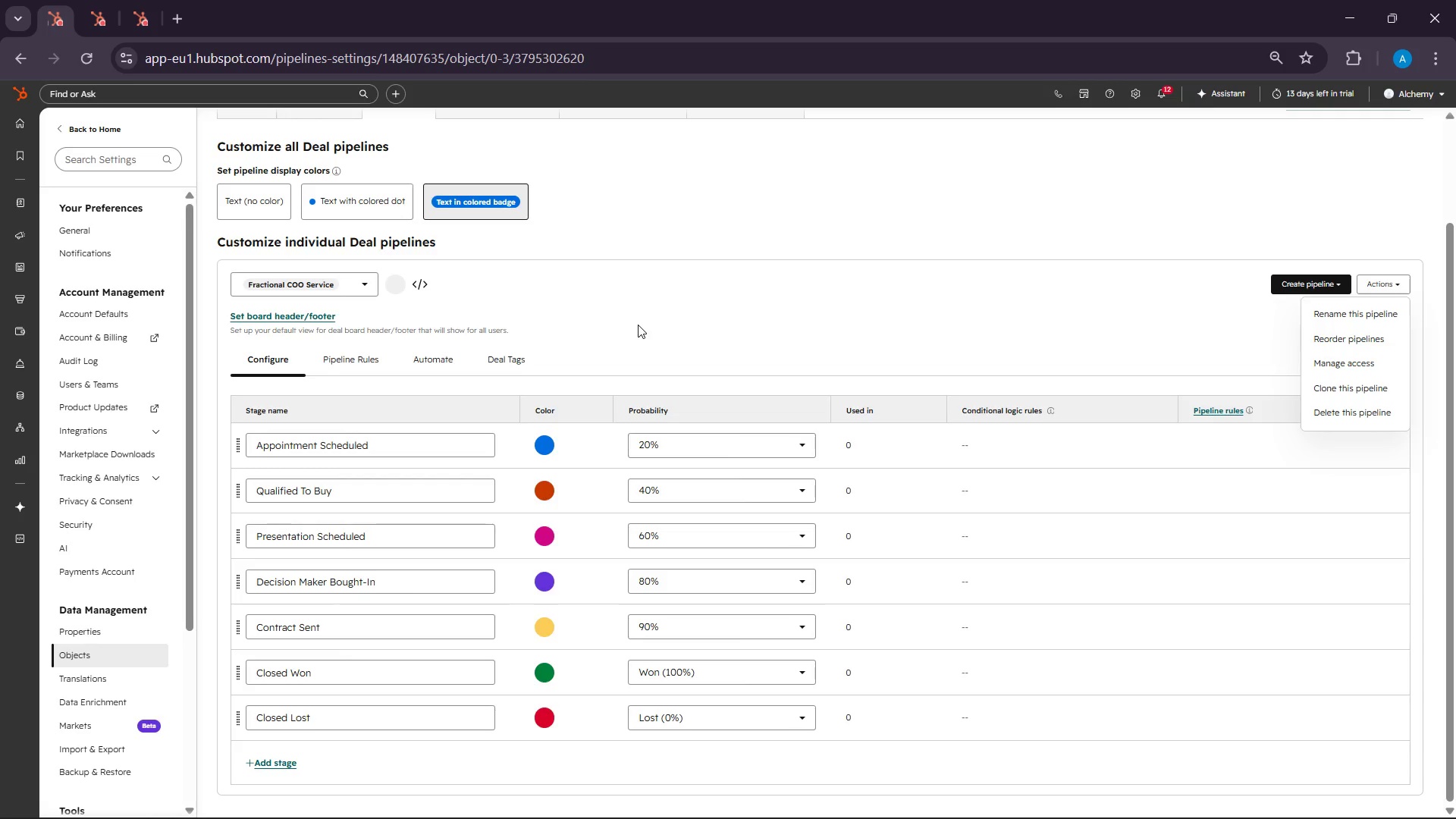 
wait(7.58)
 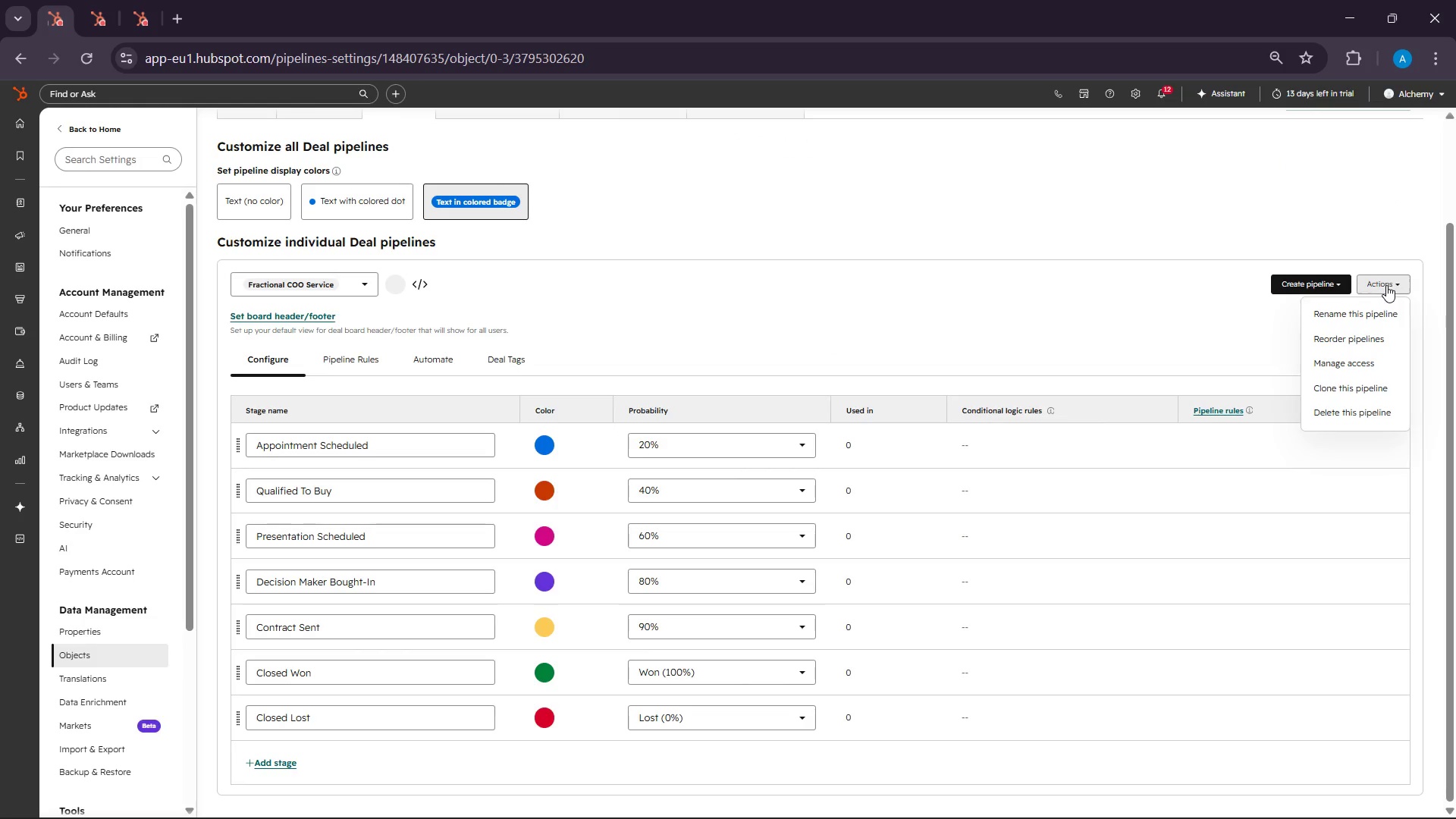 
scroll: coordinate [383, 514], scroll_direction: down, amount: 3.0
 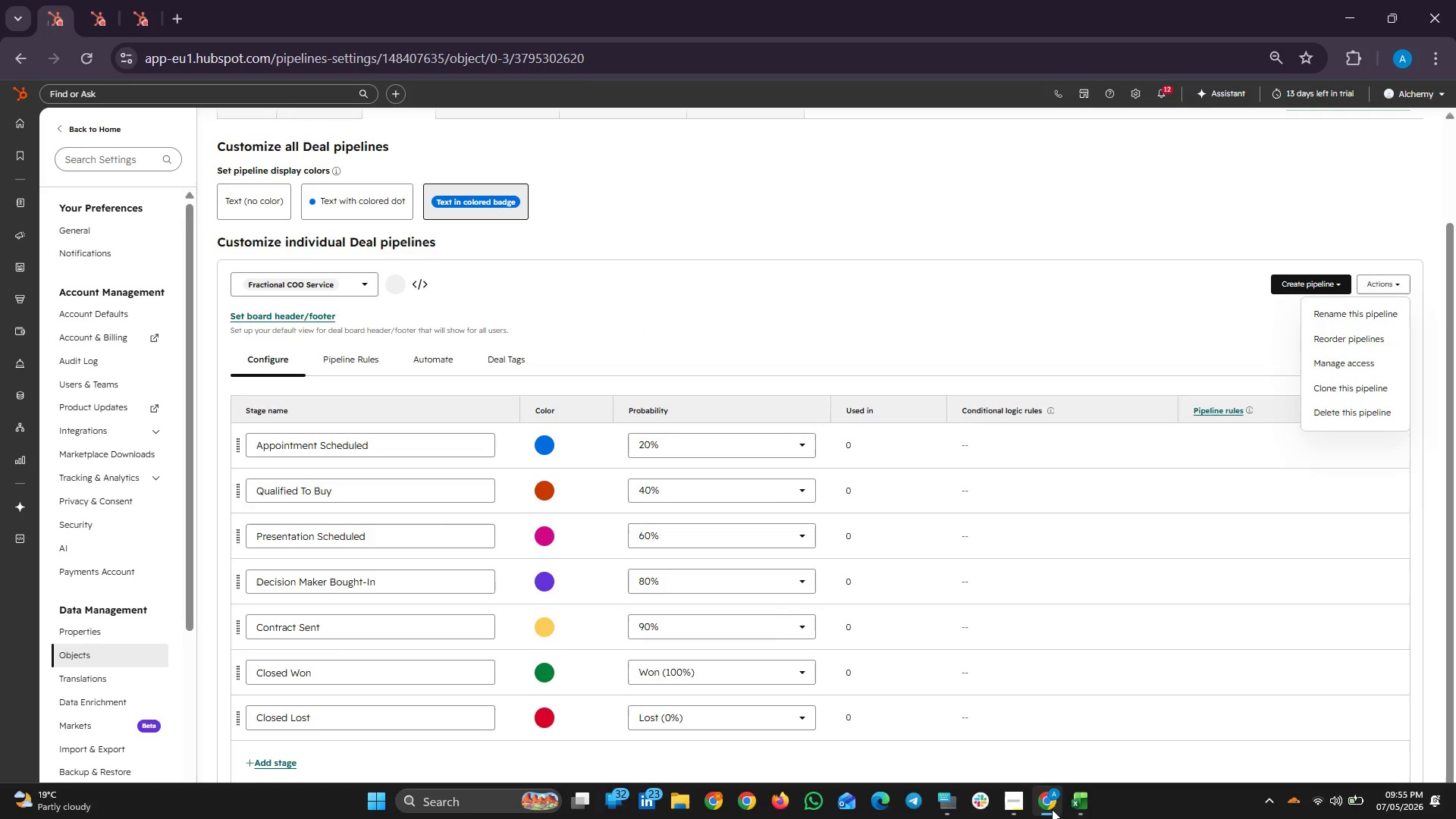 
left_click([1015, 802])